 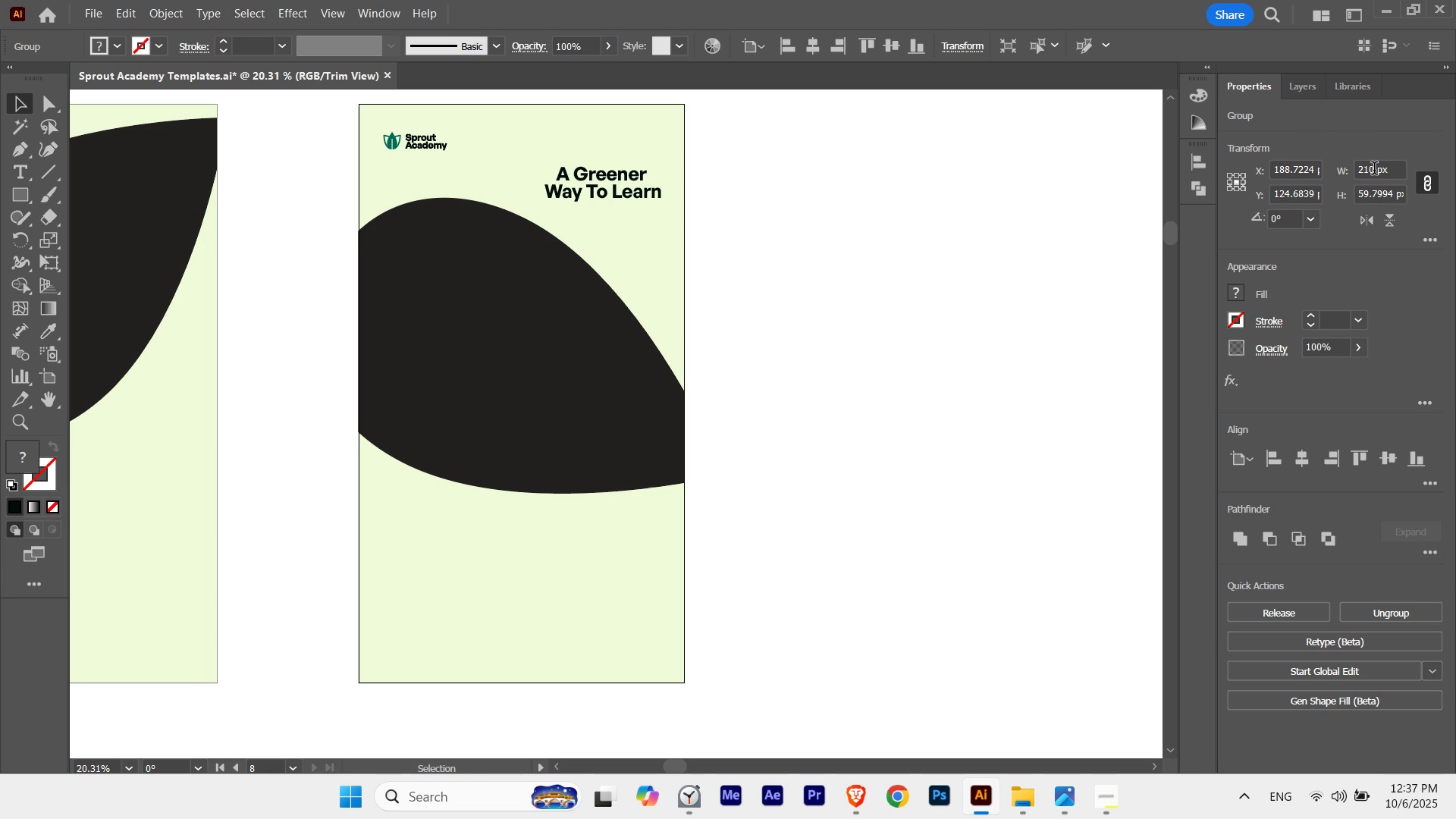 
key(Shift+ArrowLeft)
 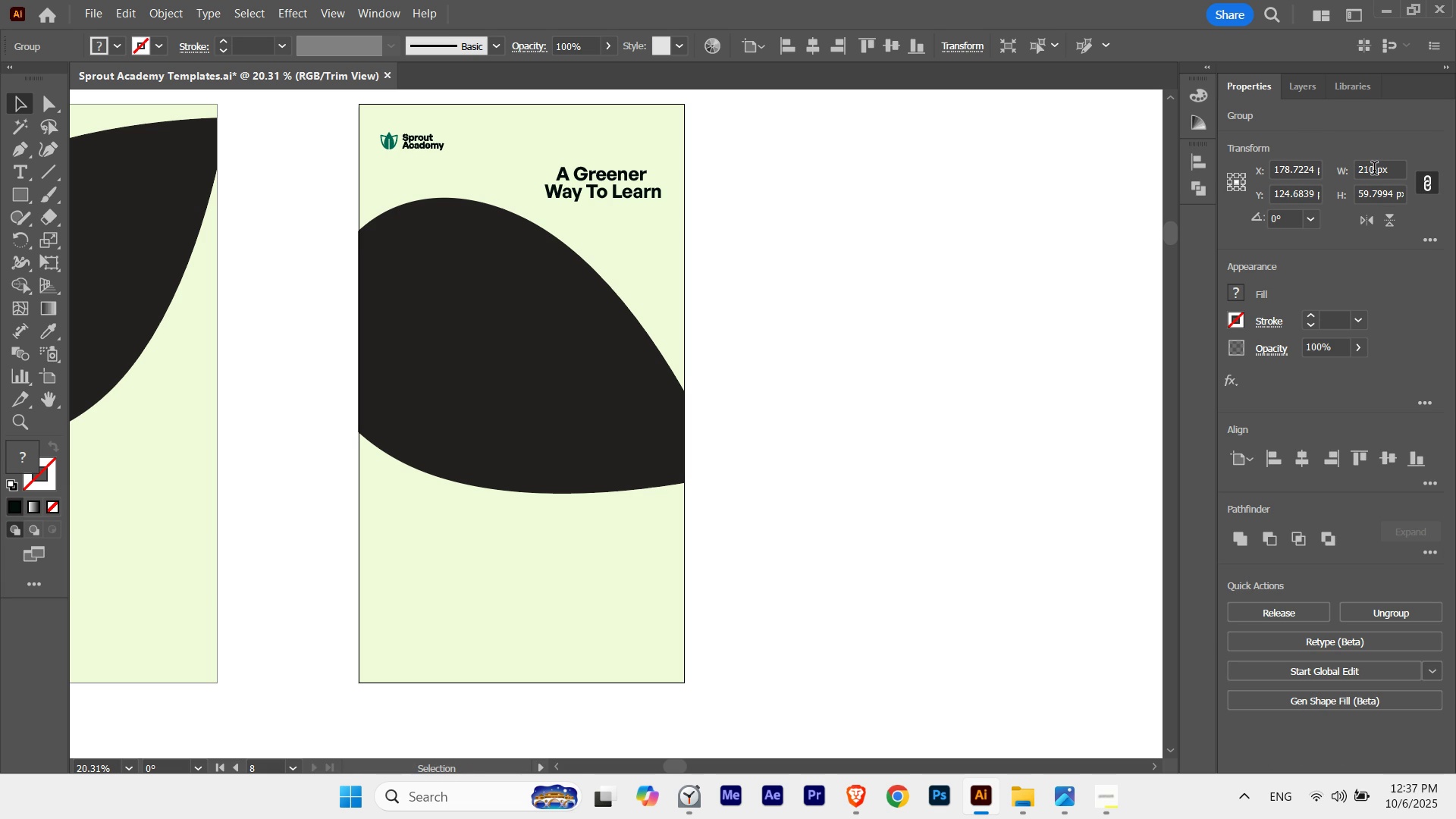 
key(Shift+ArrowRight)
 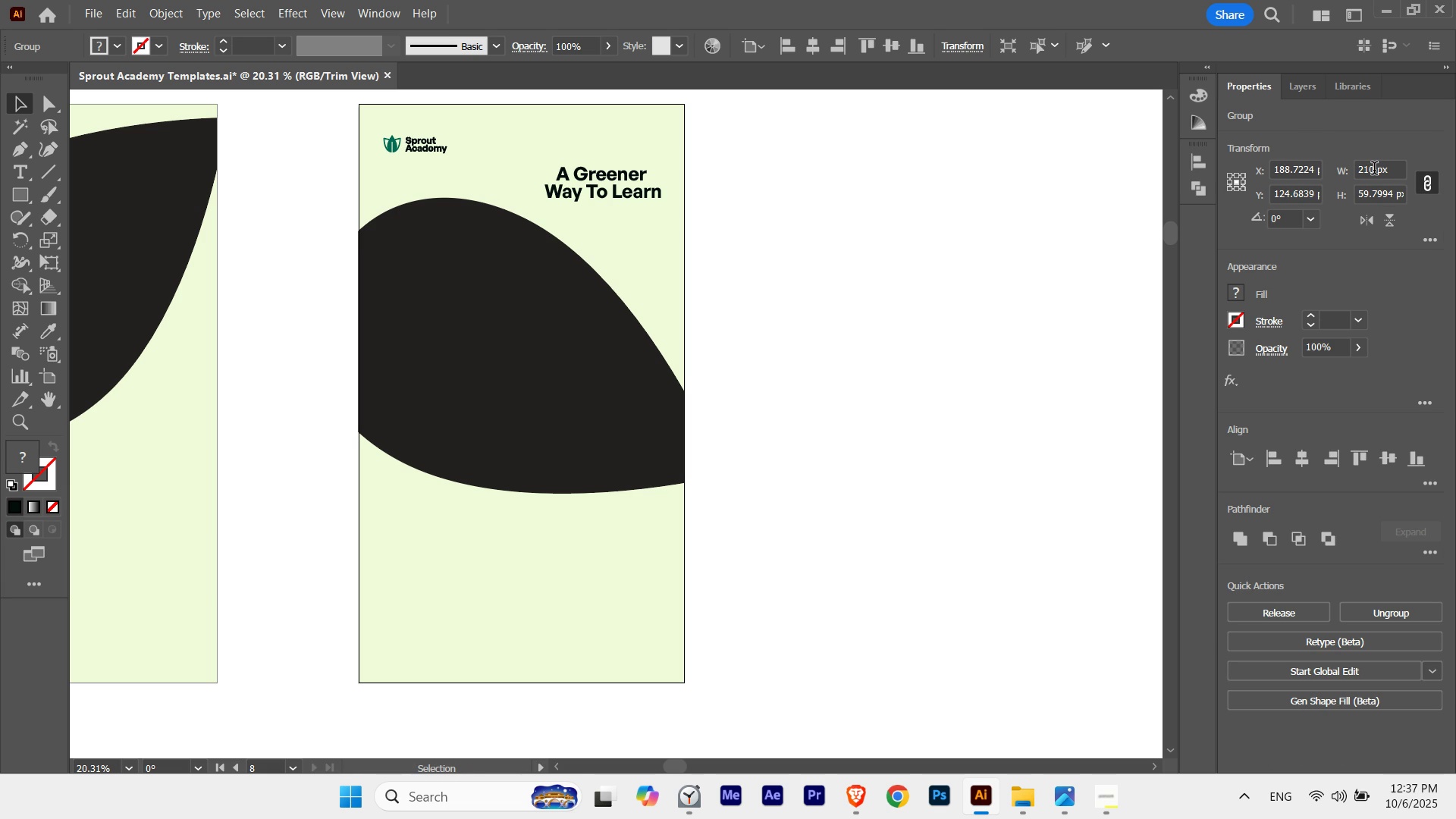 
key(Shift+ArrowDown)
 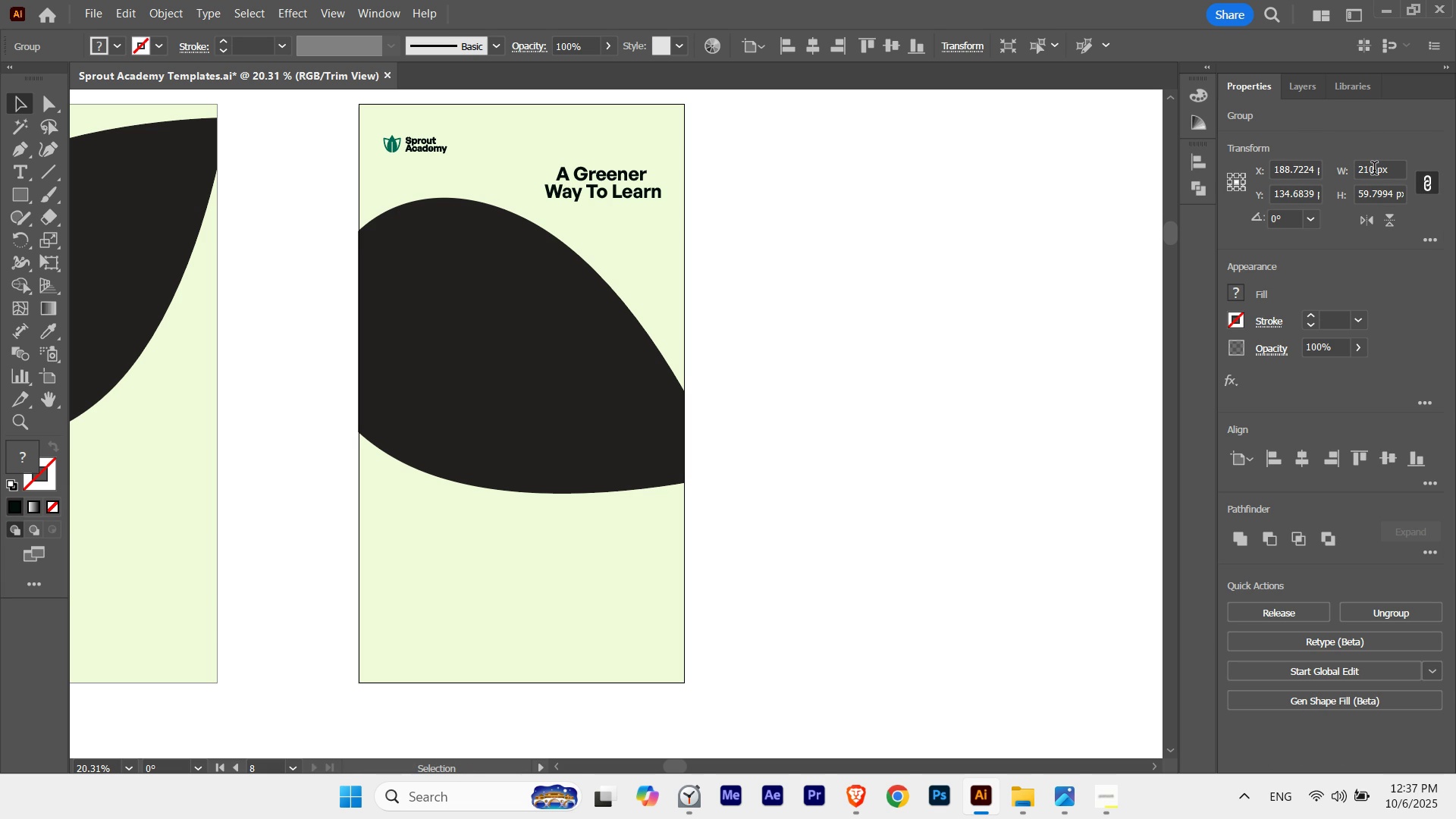 
key(Shift+ArrowUp)
 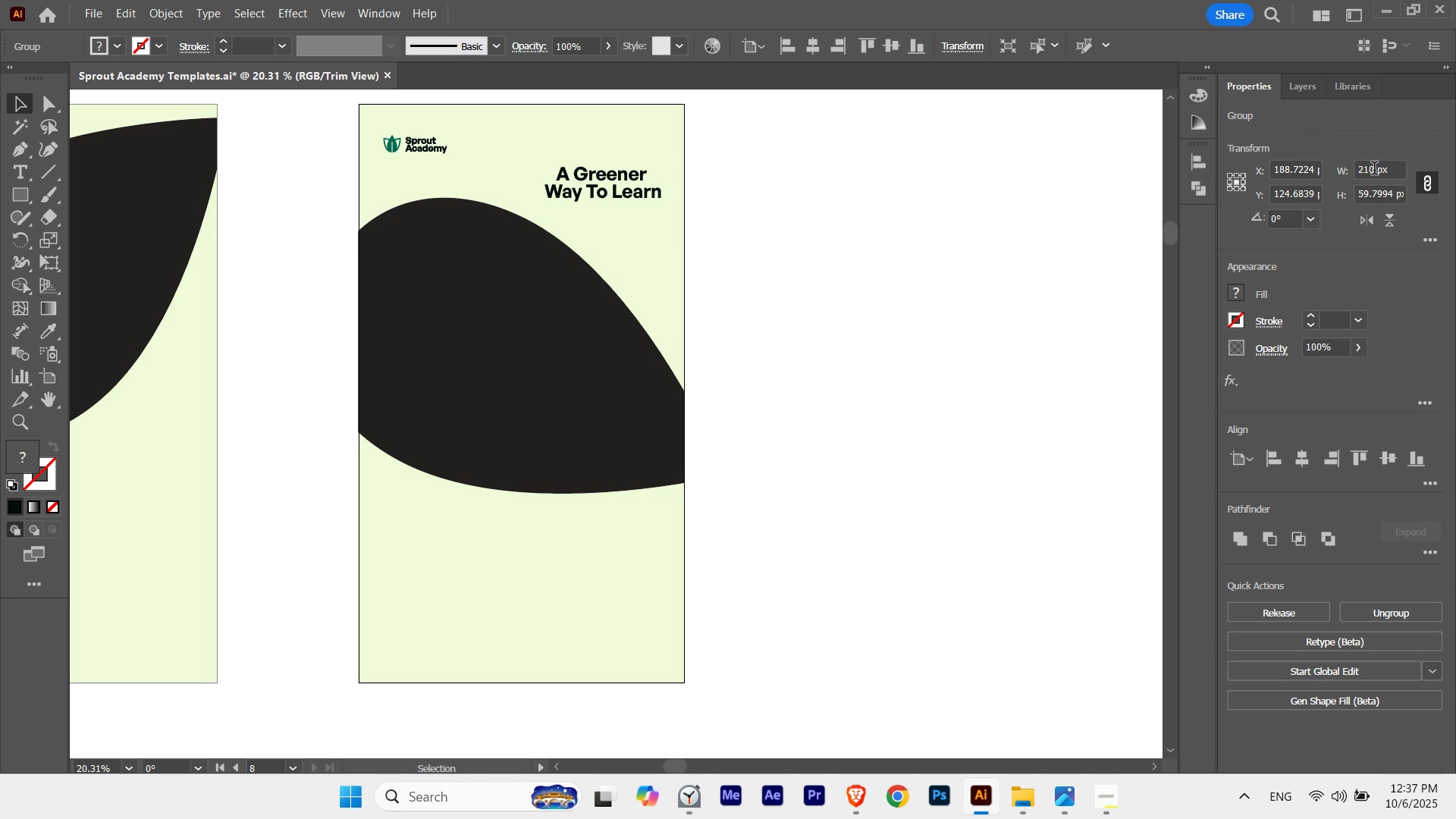 
key(Shift+ArrowDown)
 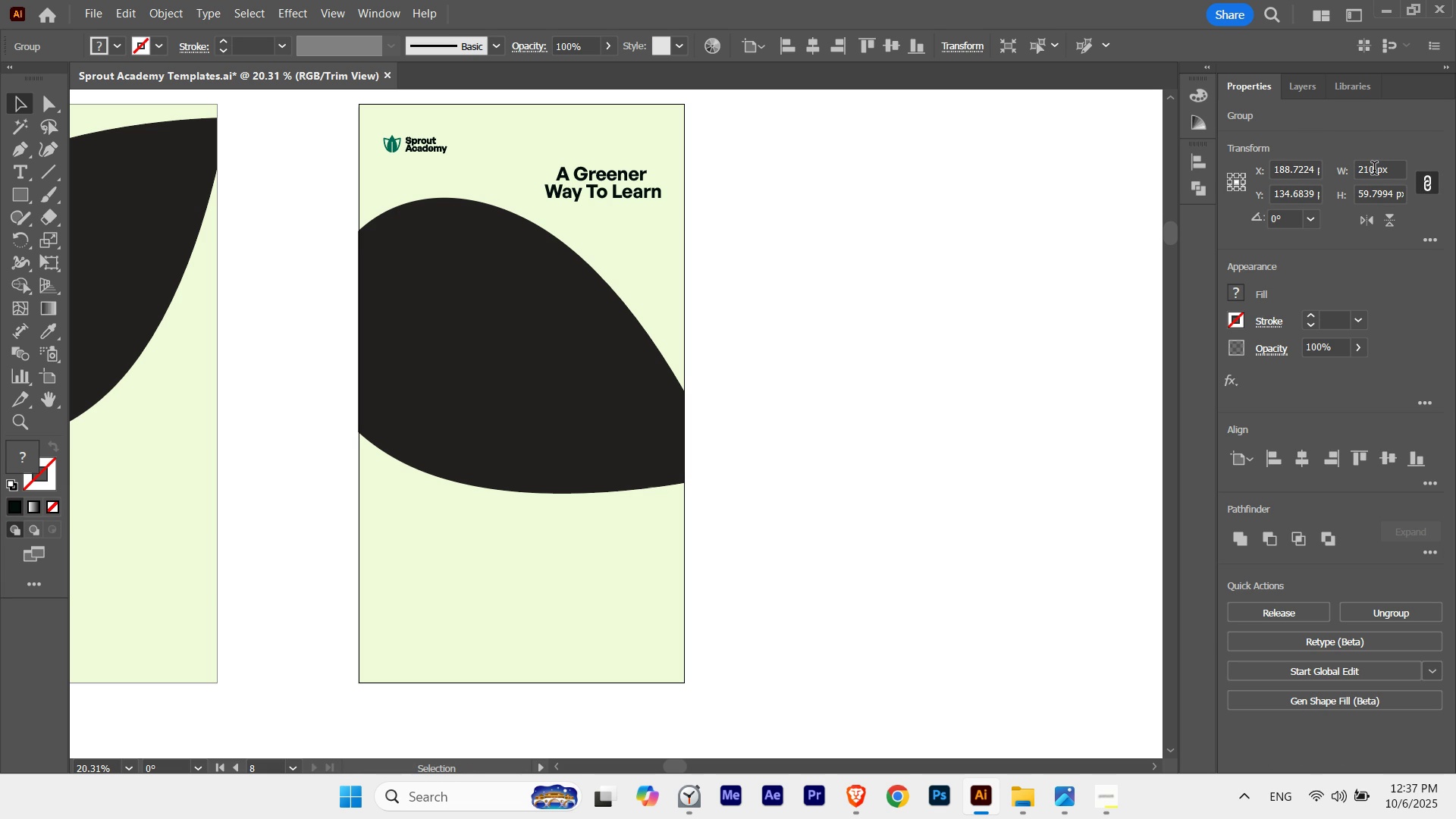 
key(Shift+ArrowUp)
 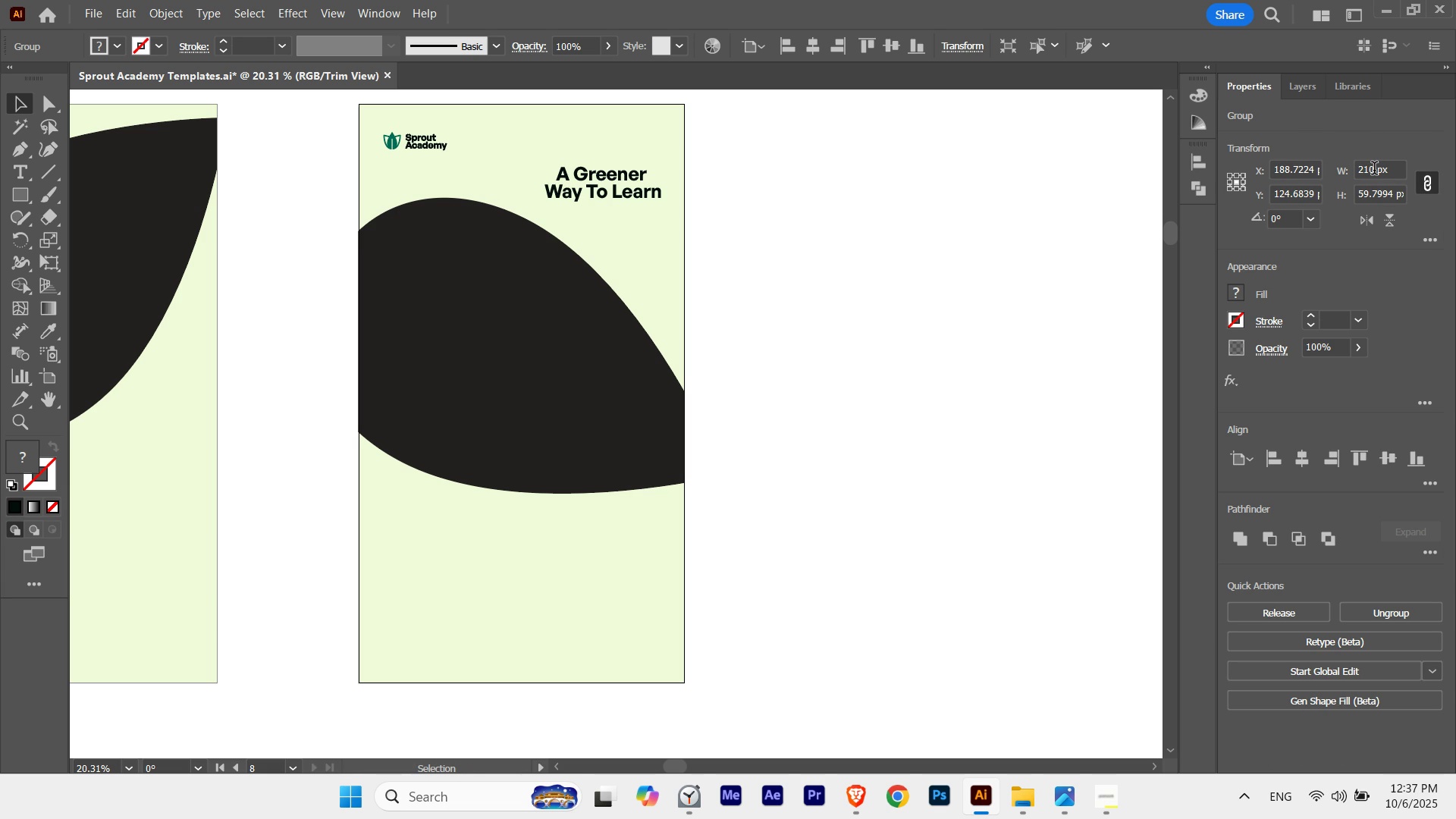 
key(ArrowDown)
 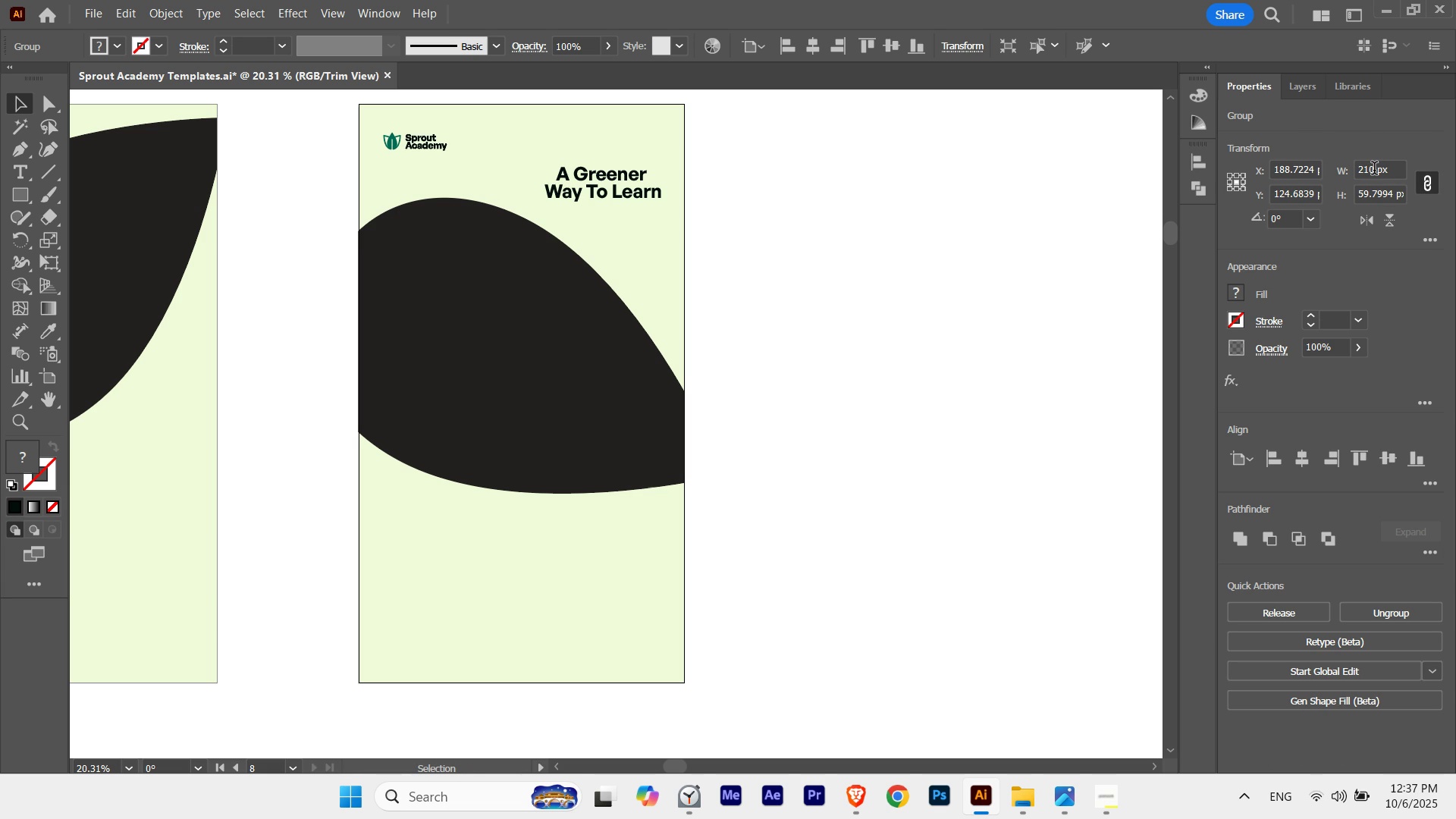 
key(ArrowDown)
 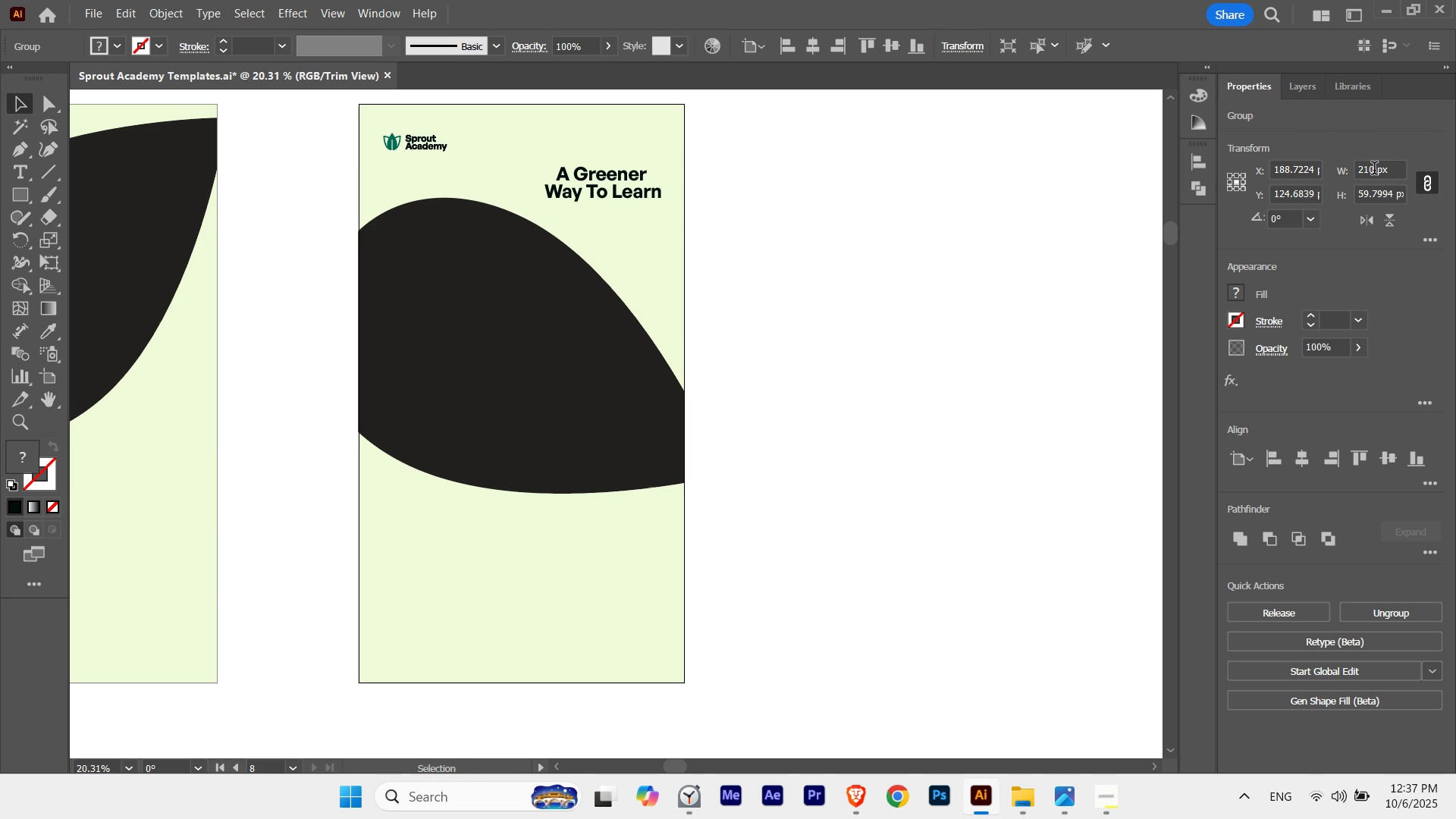 
key(ArrowDown)
 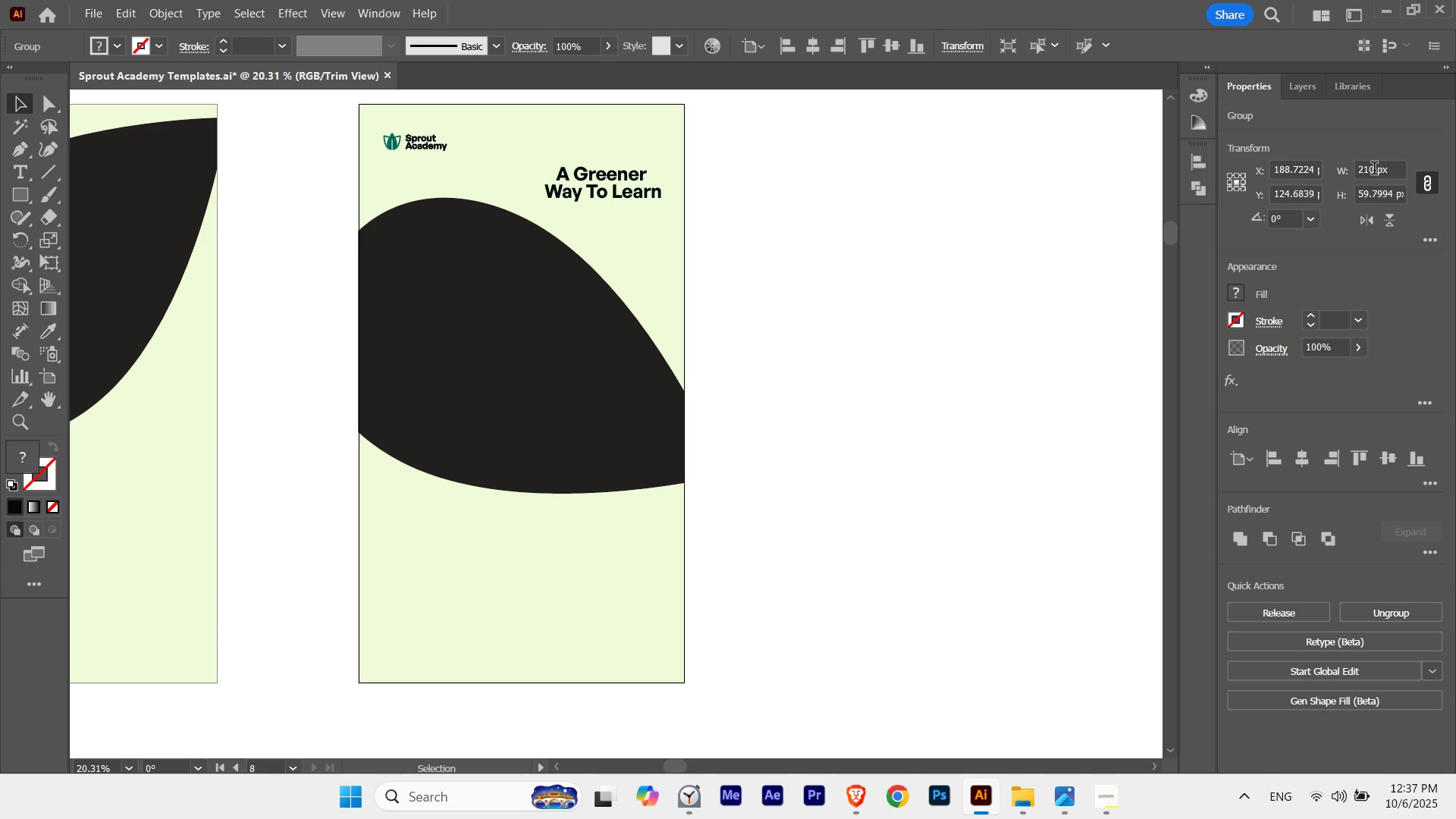 
key(ArrowUp)
 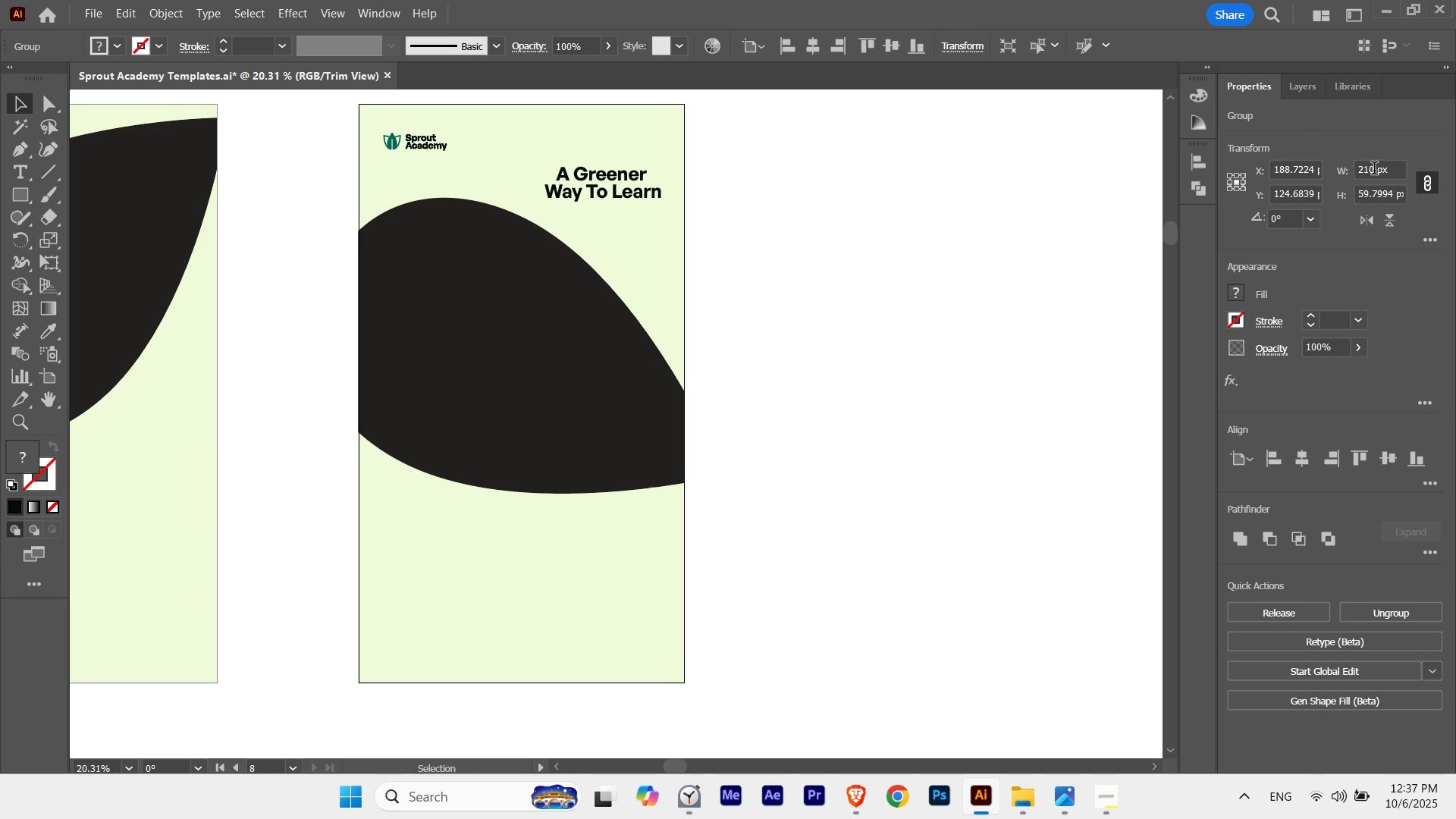 
key(ArrowUp)
 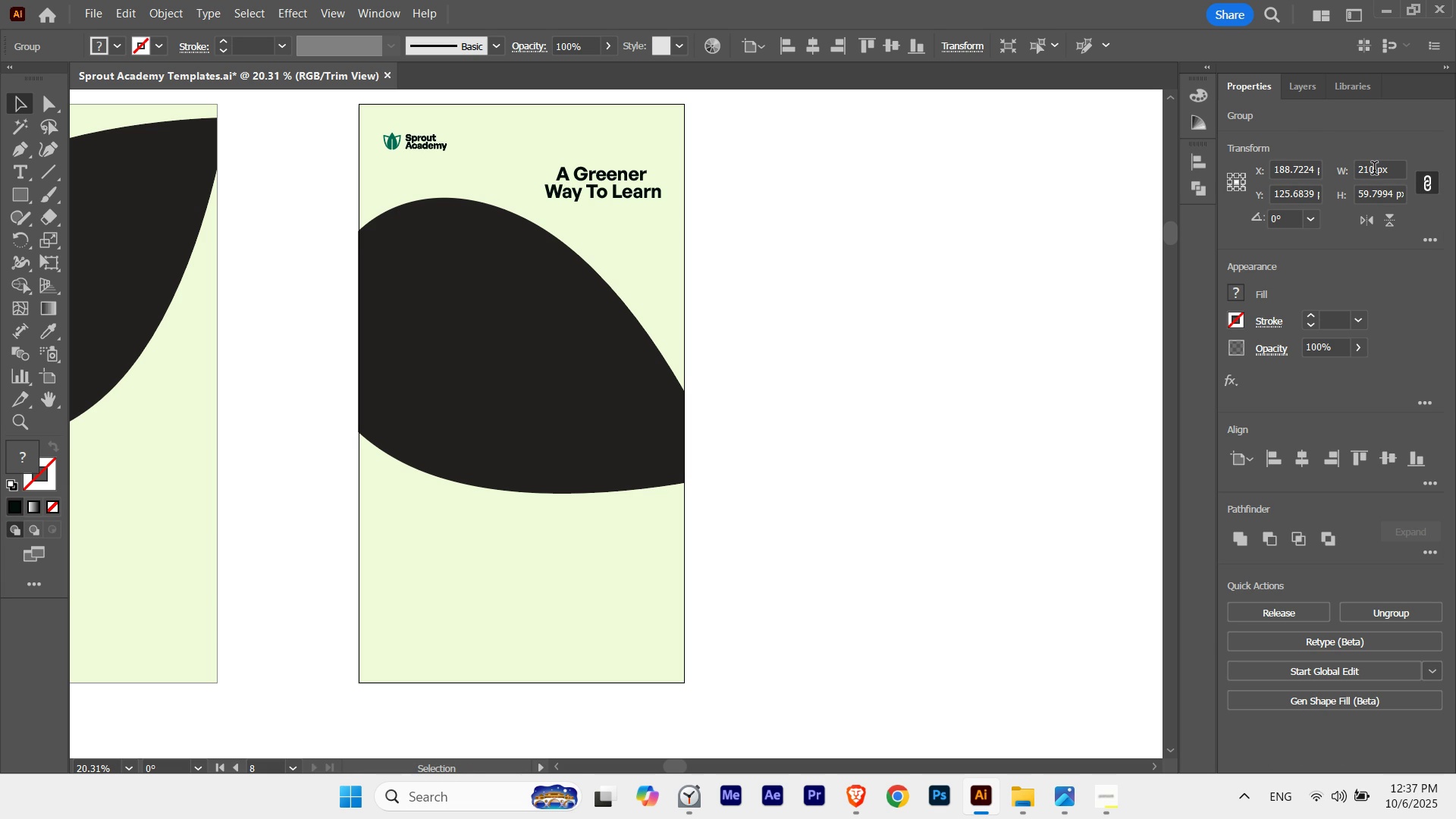 
key(ArrowDown)
 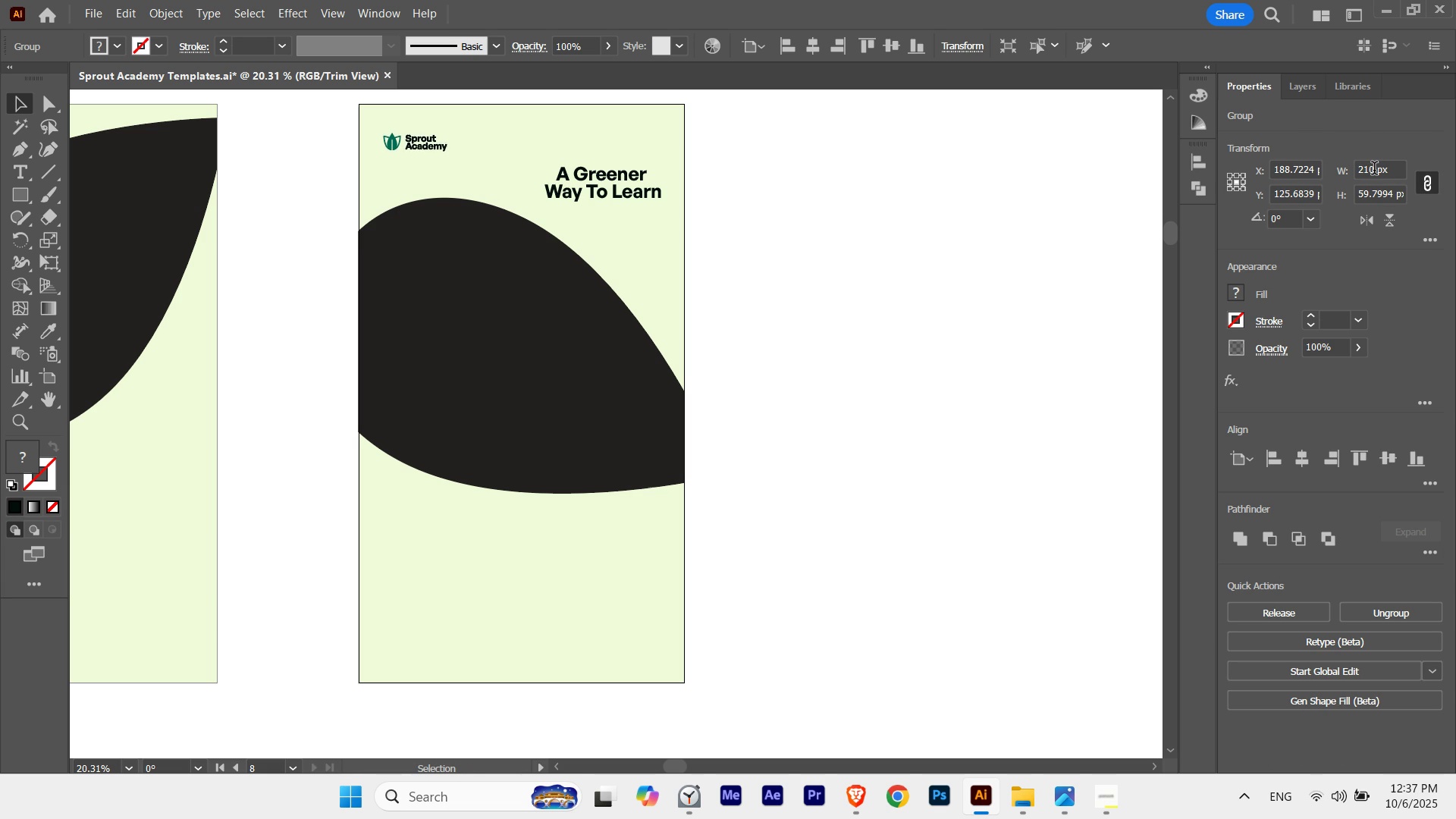 
key(ArrowDown)
 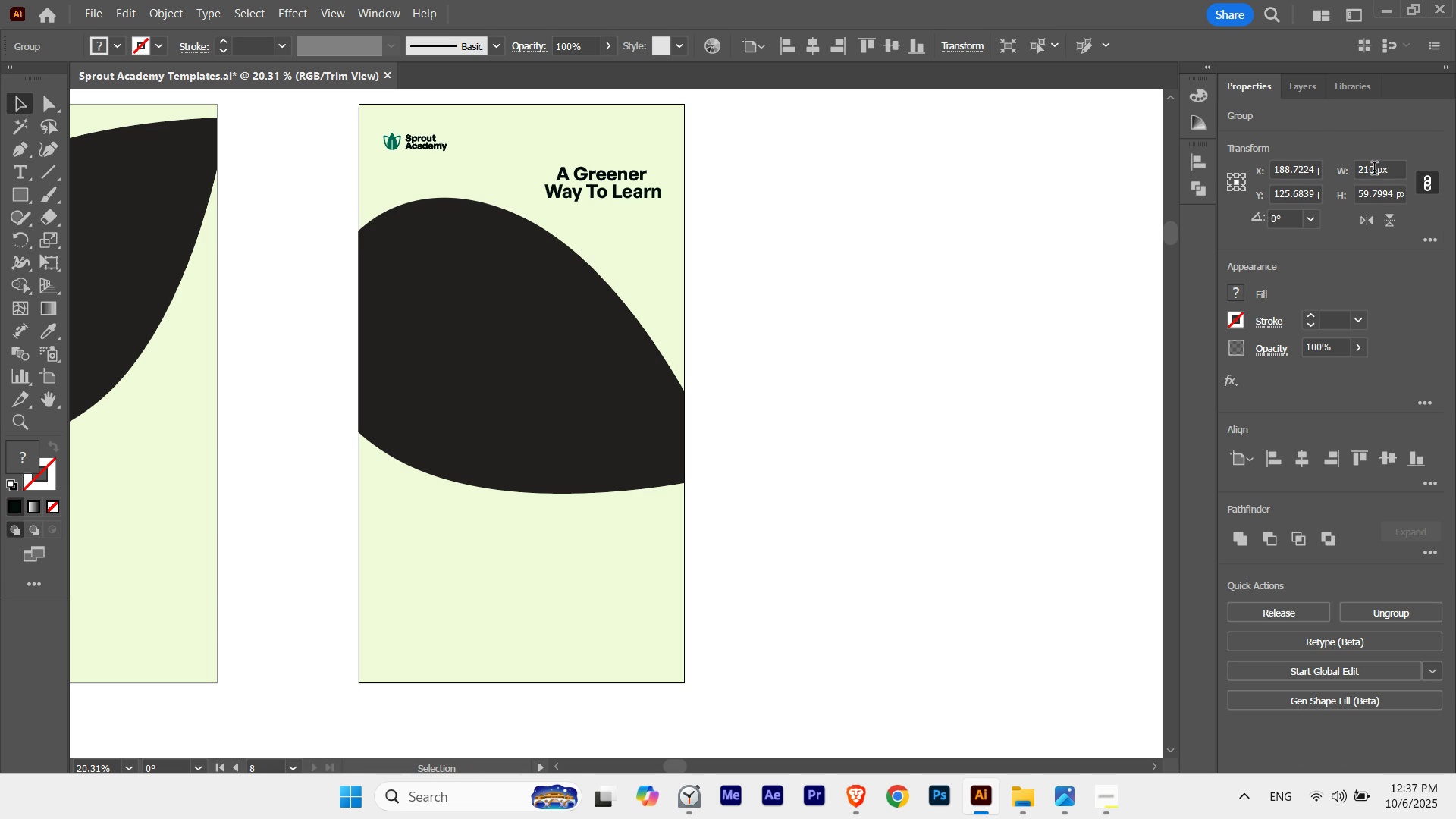 
key(ArrowUp)